 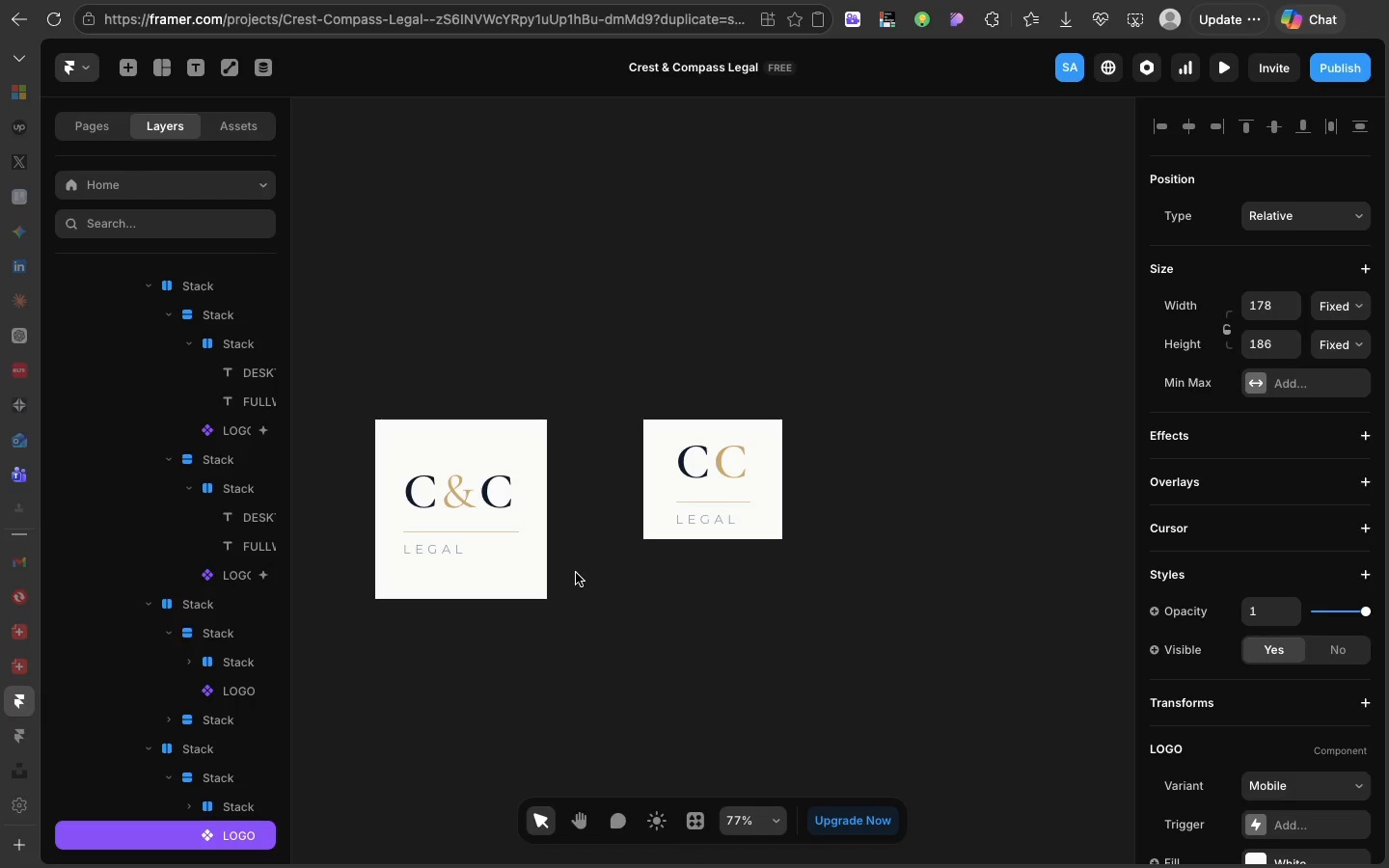 
triple_click([576, 573])
 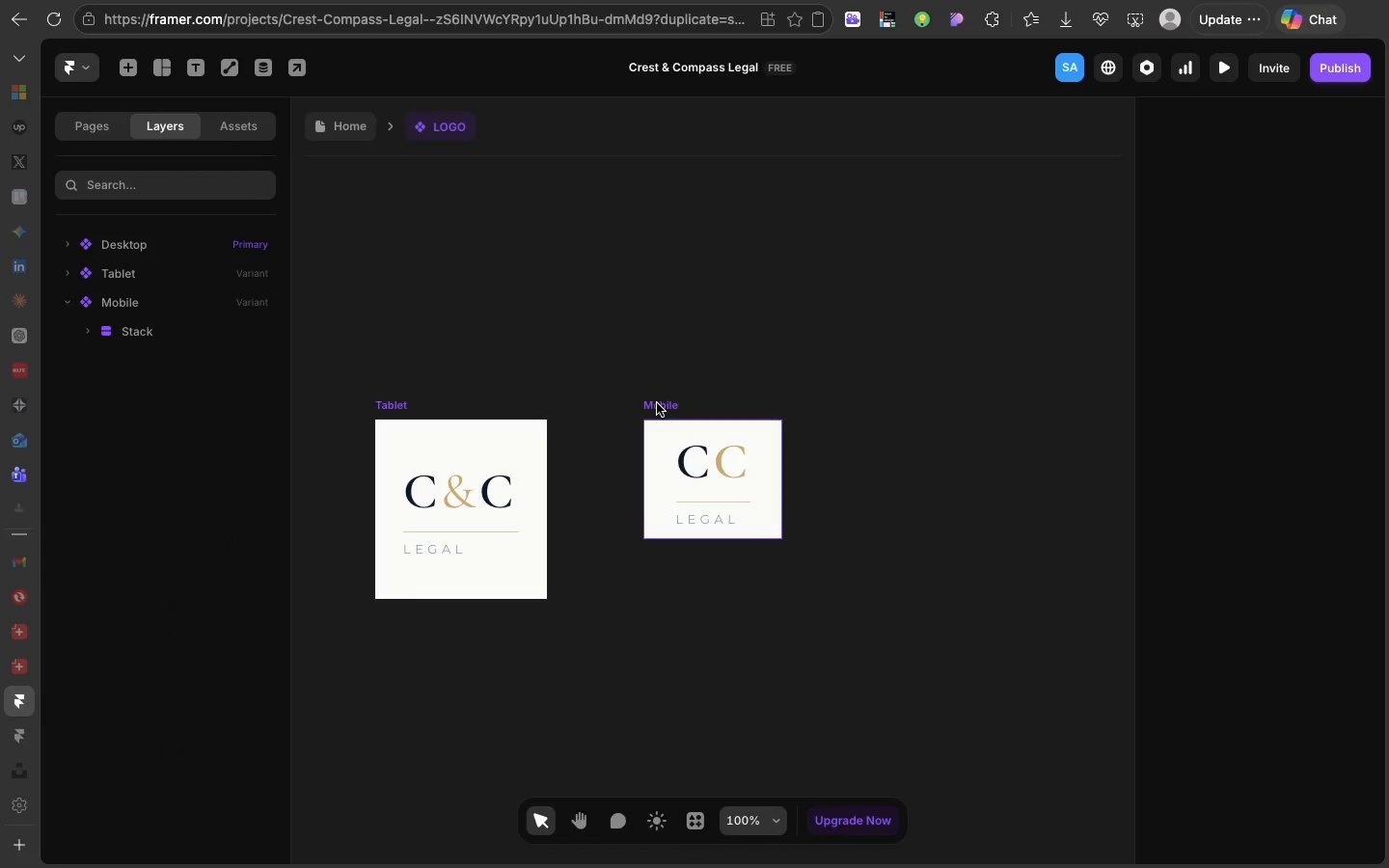 
left_click([659, 400])
 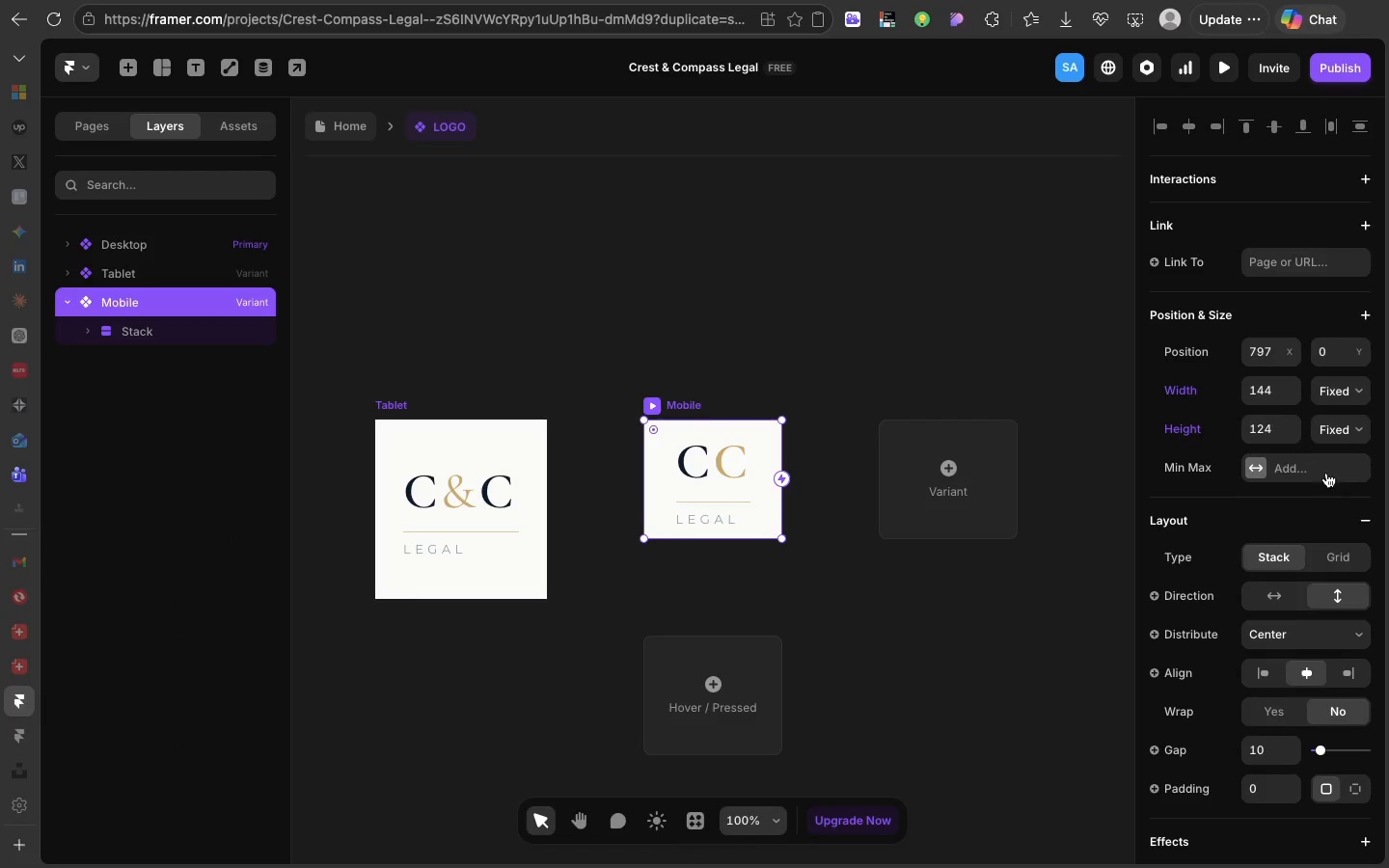 
scroll: coordinate [1256, 556], scroll_direction: down, amount: 43.0
 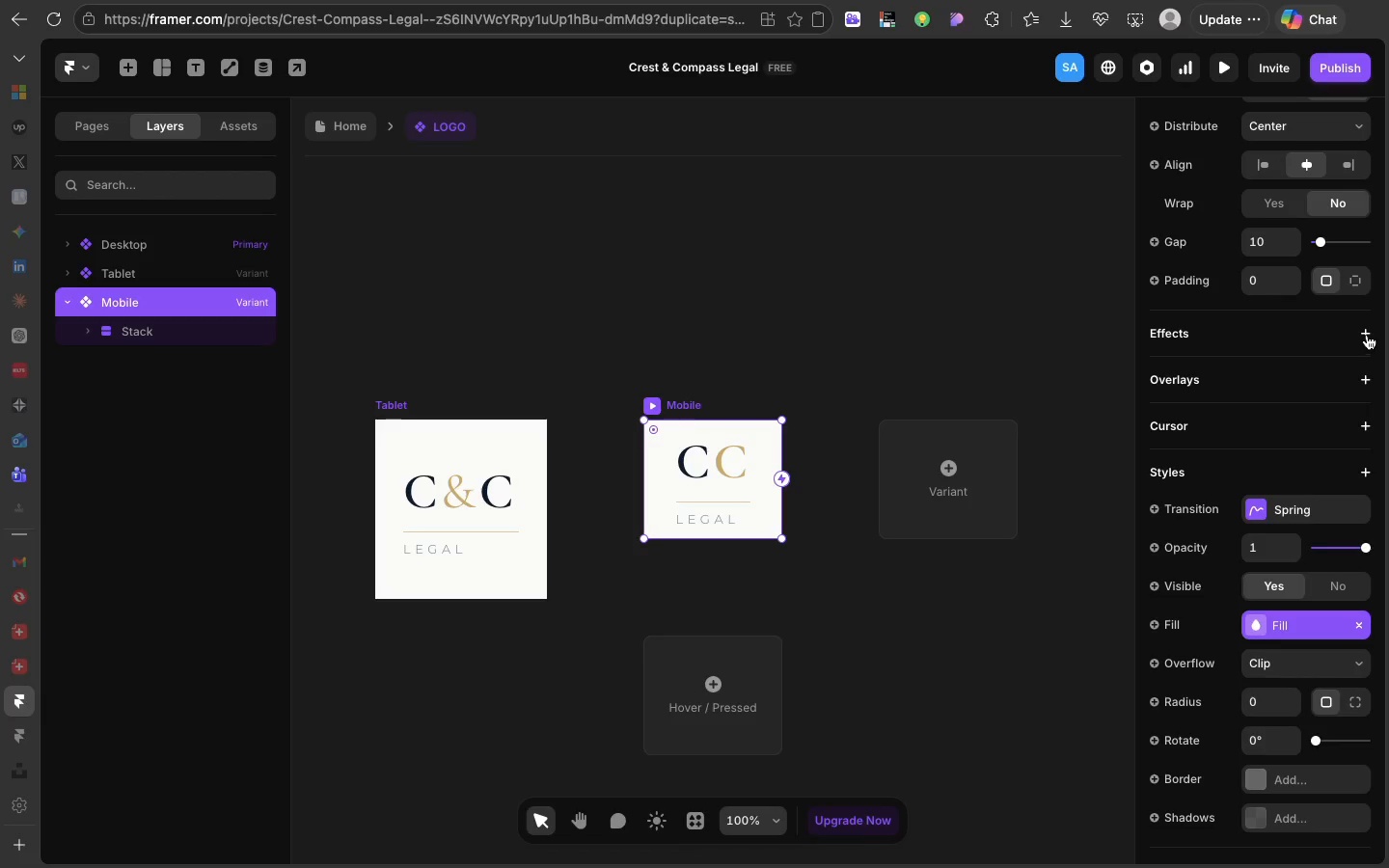 
left_click([1367, 335])
 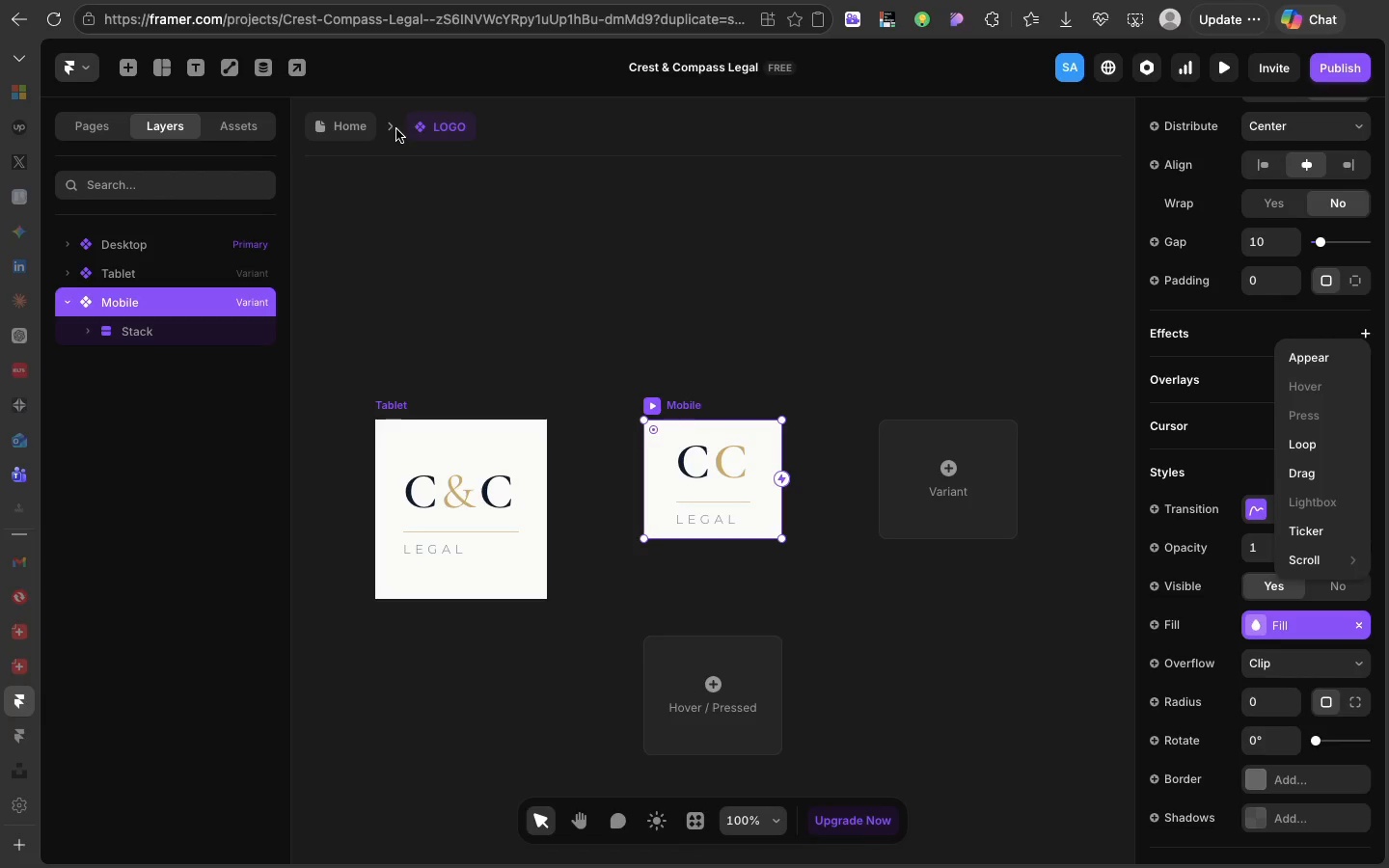 
left_click([364, 132])
 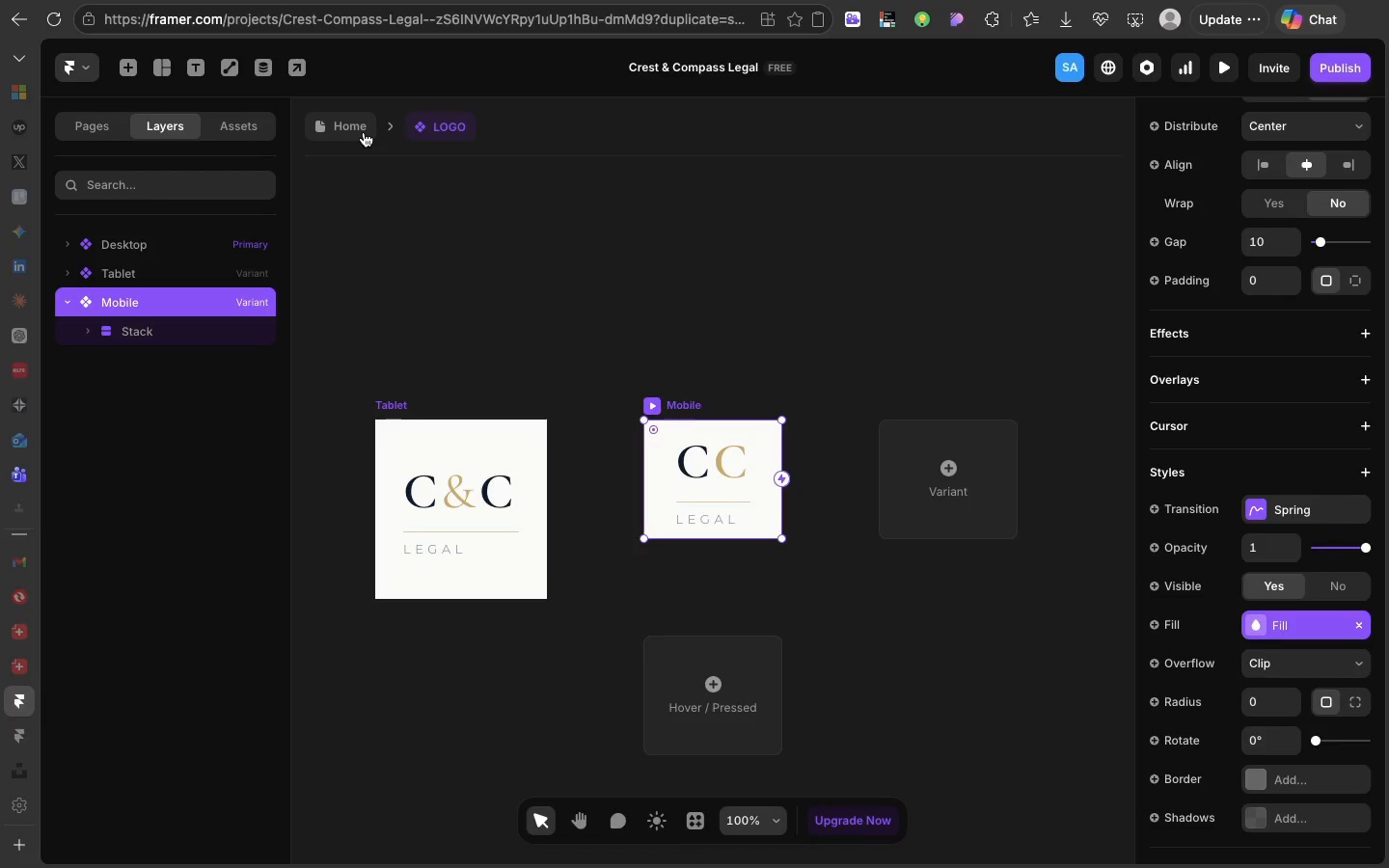 
left_click([364, 132])
 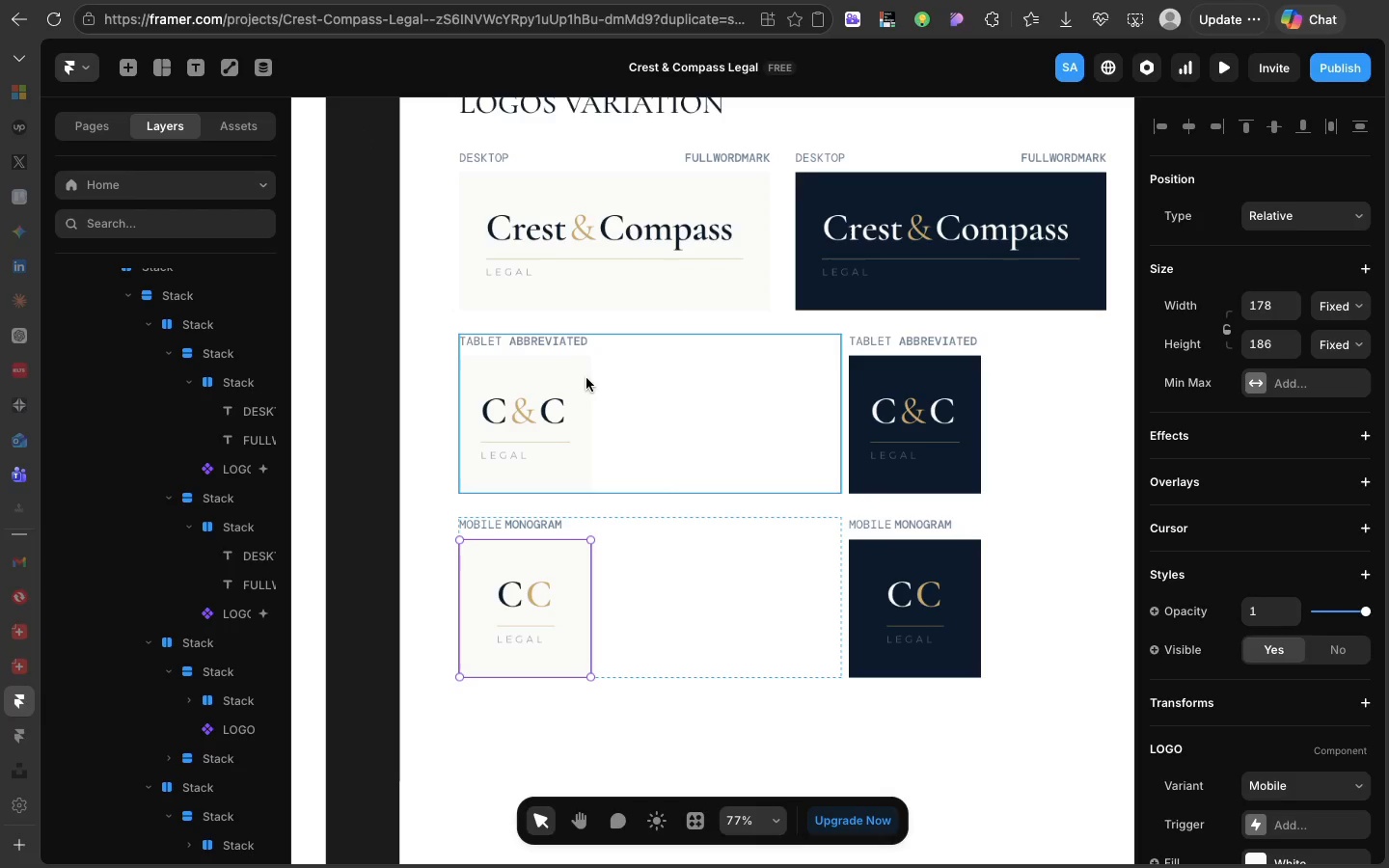 
left_click([583, 380])
 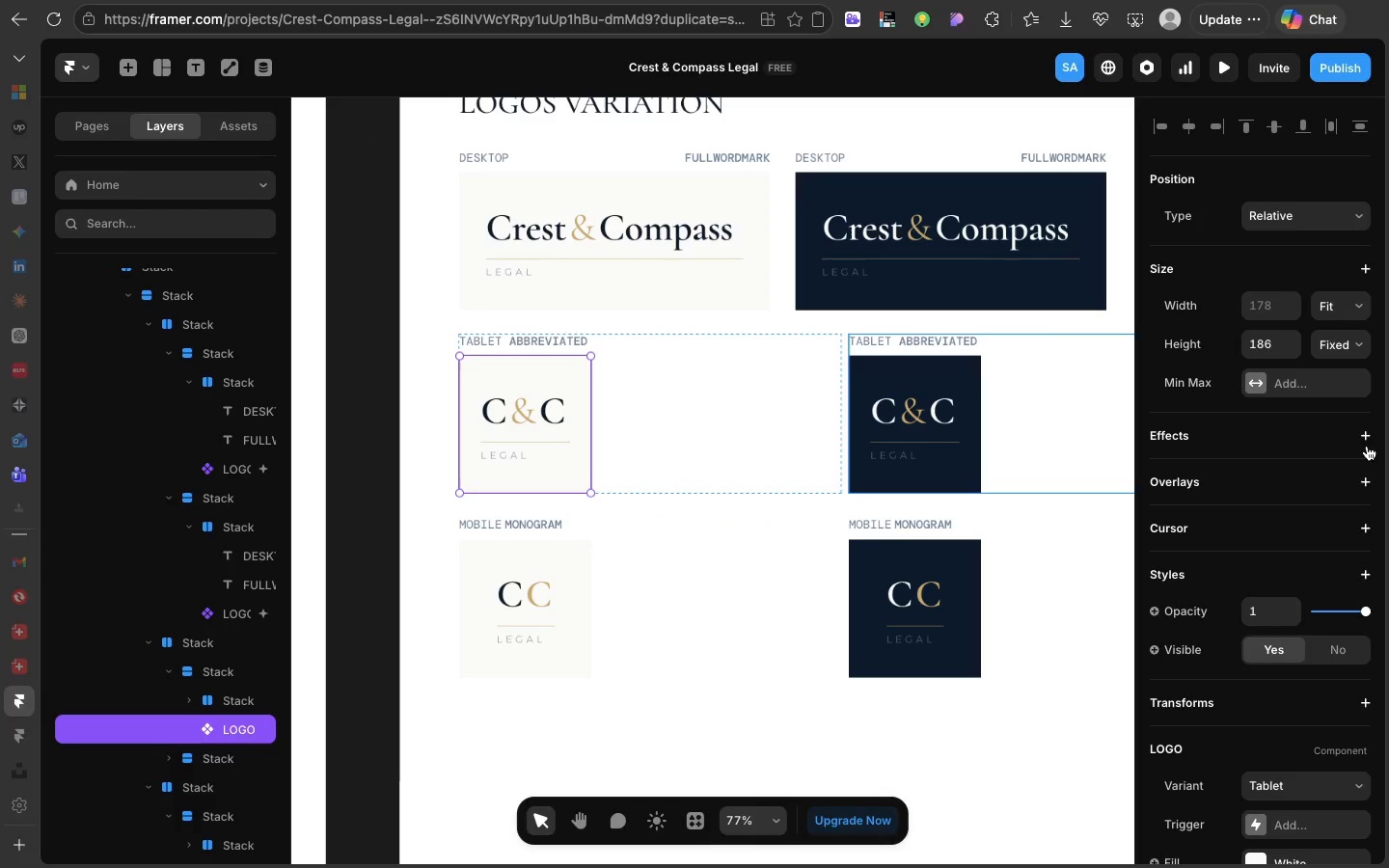 
left_click([1365, 437])
 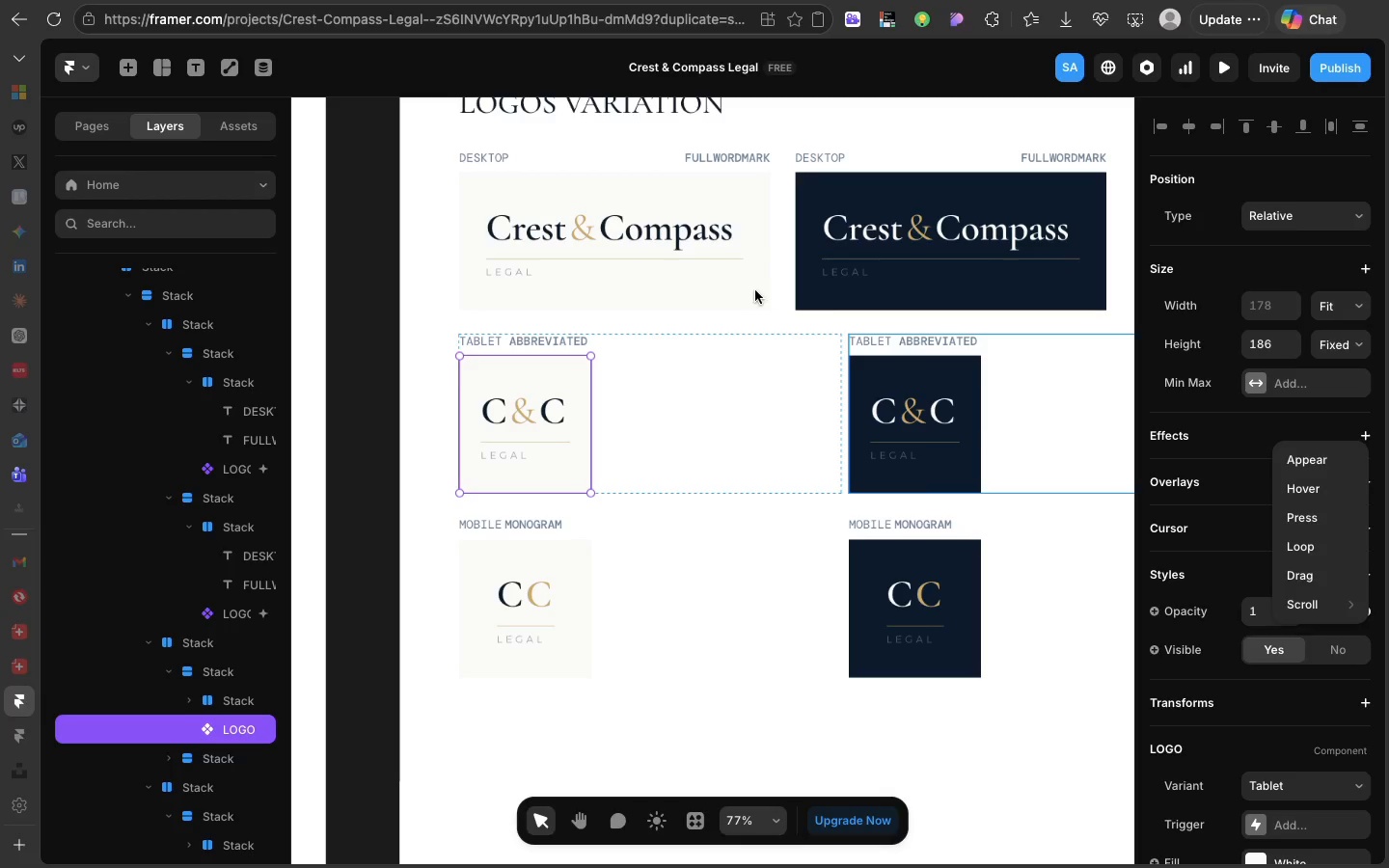 
left_click([739, 286])
 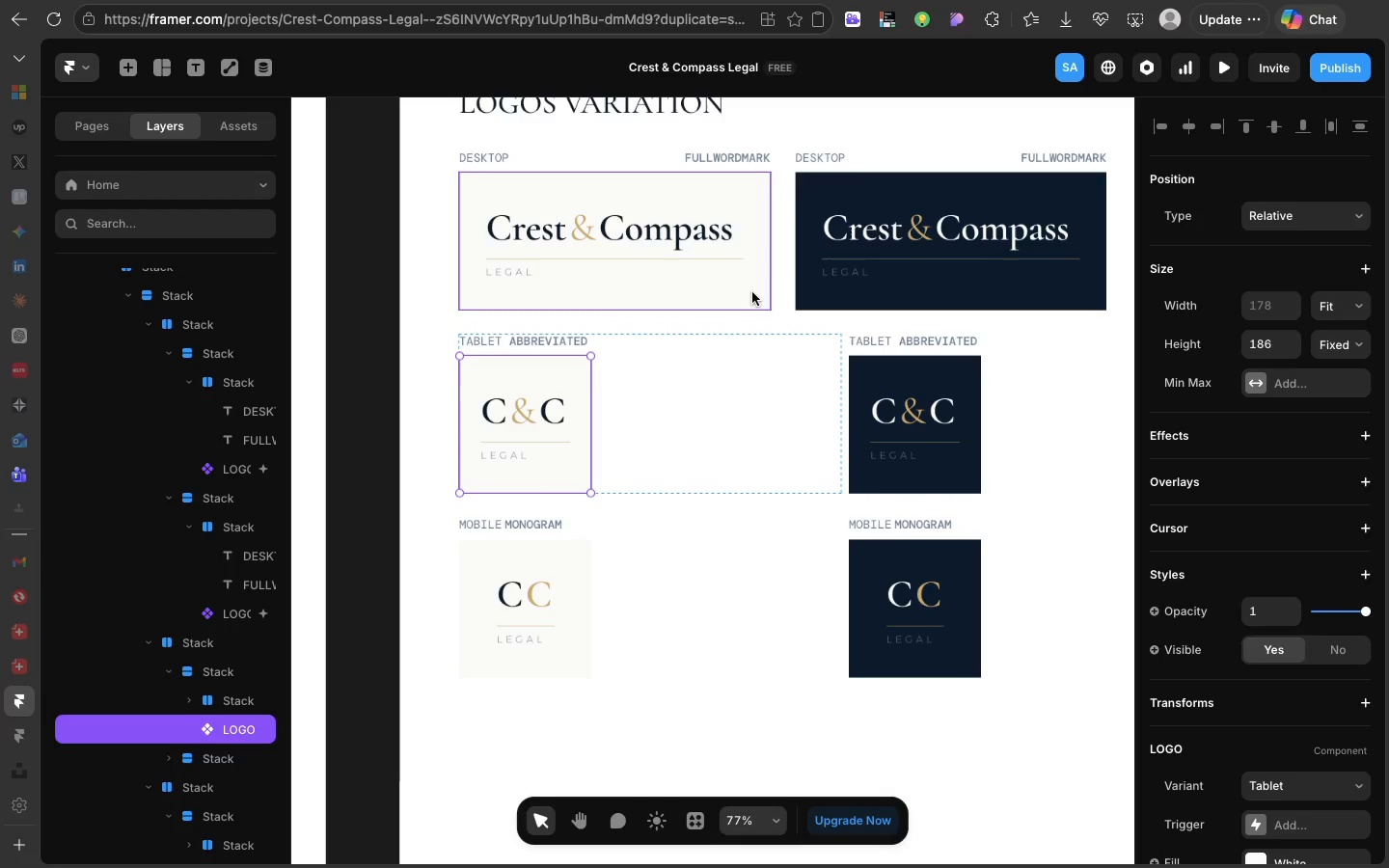 
left_click([752, 292])
 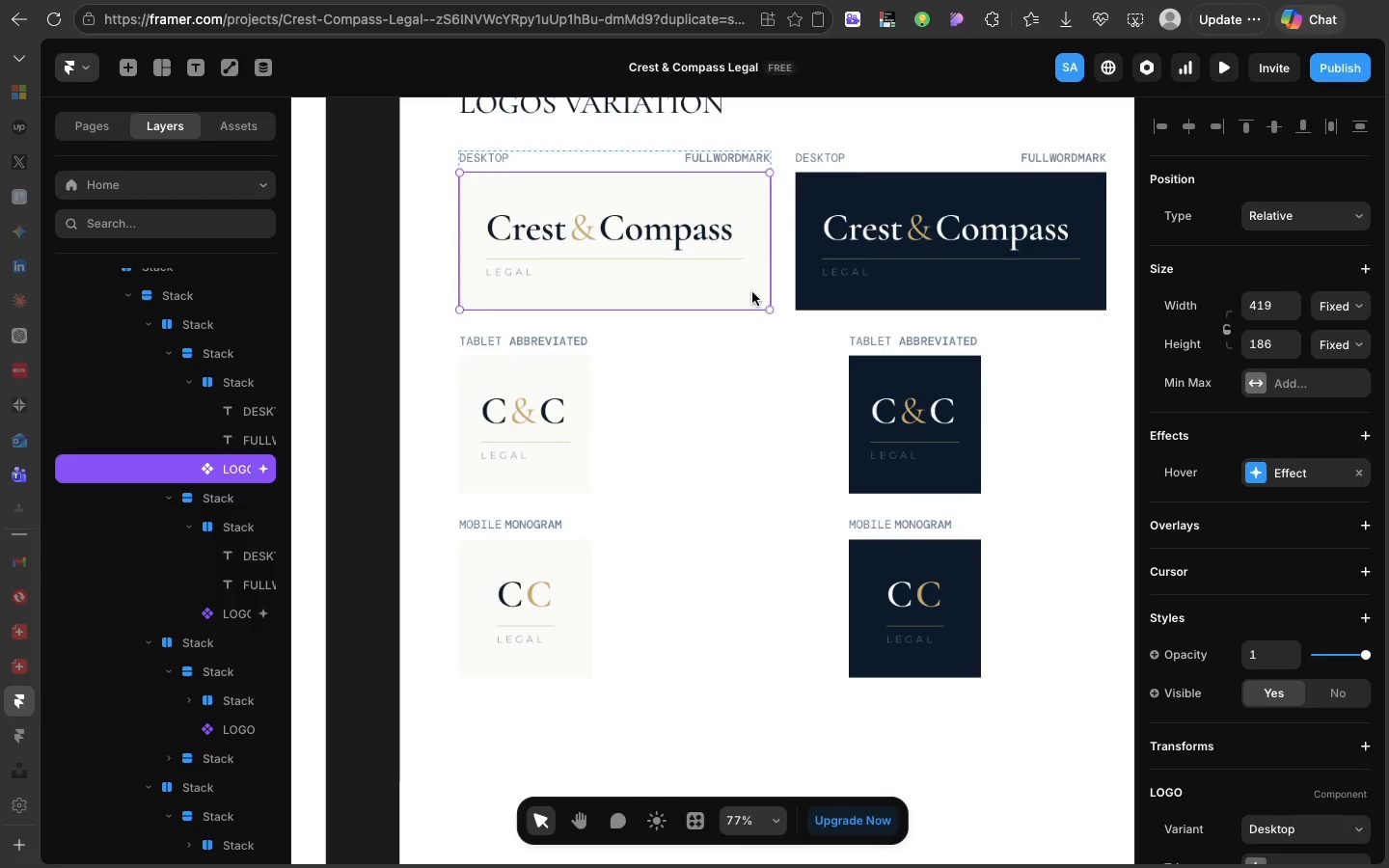 
right_click([752, 292])
 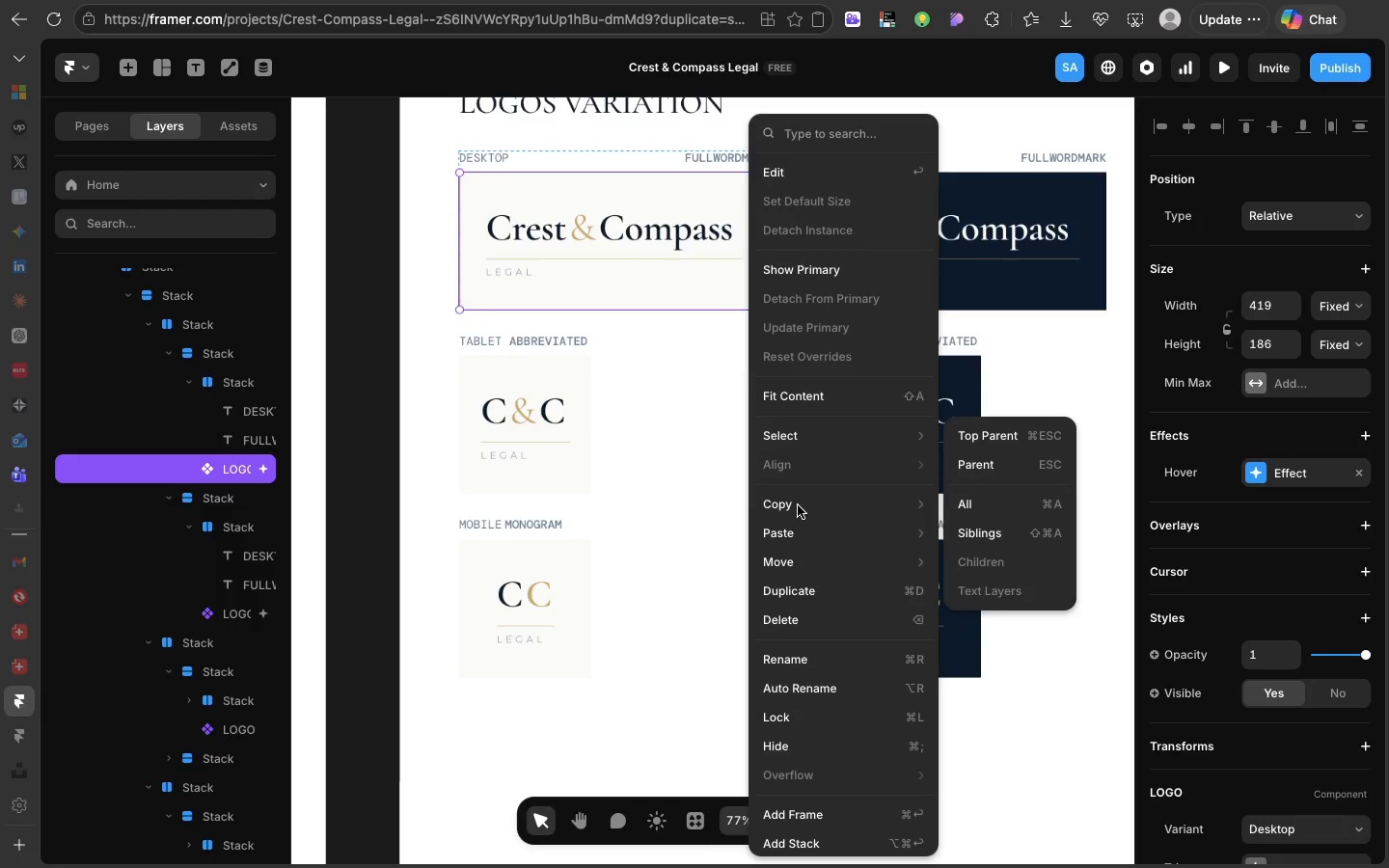 
mouse_move([820, 510])
 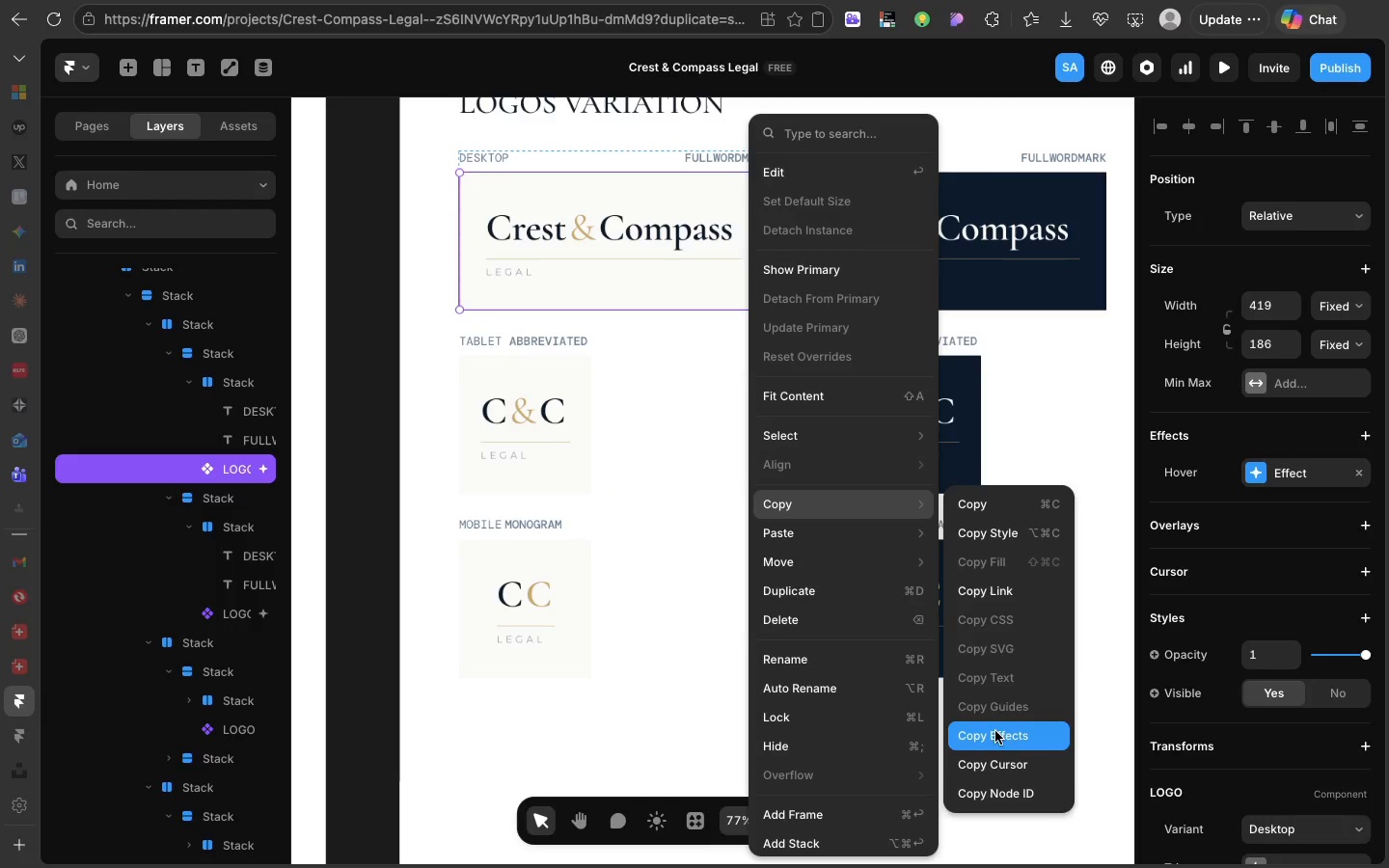 
left_click([995, 731])
 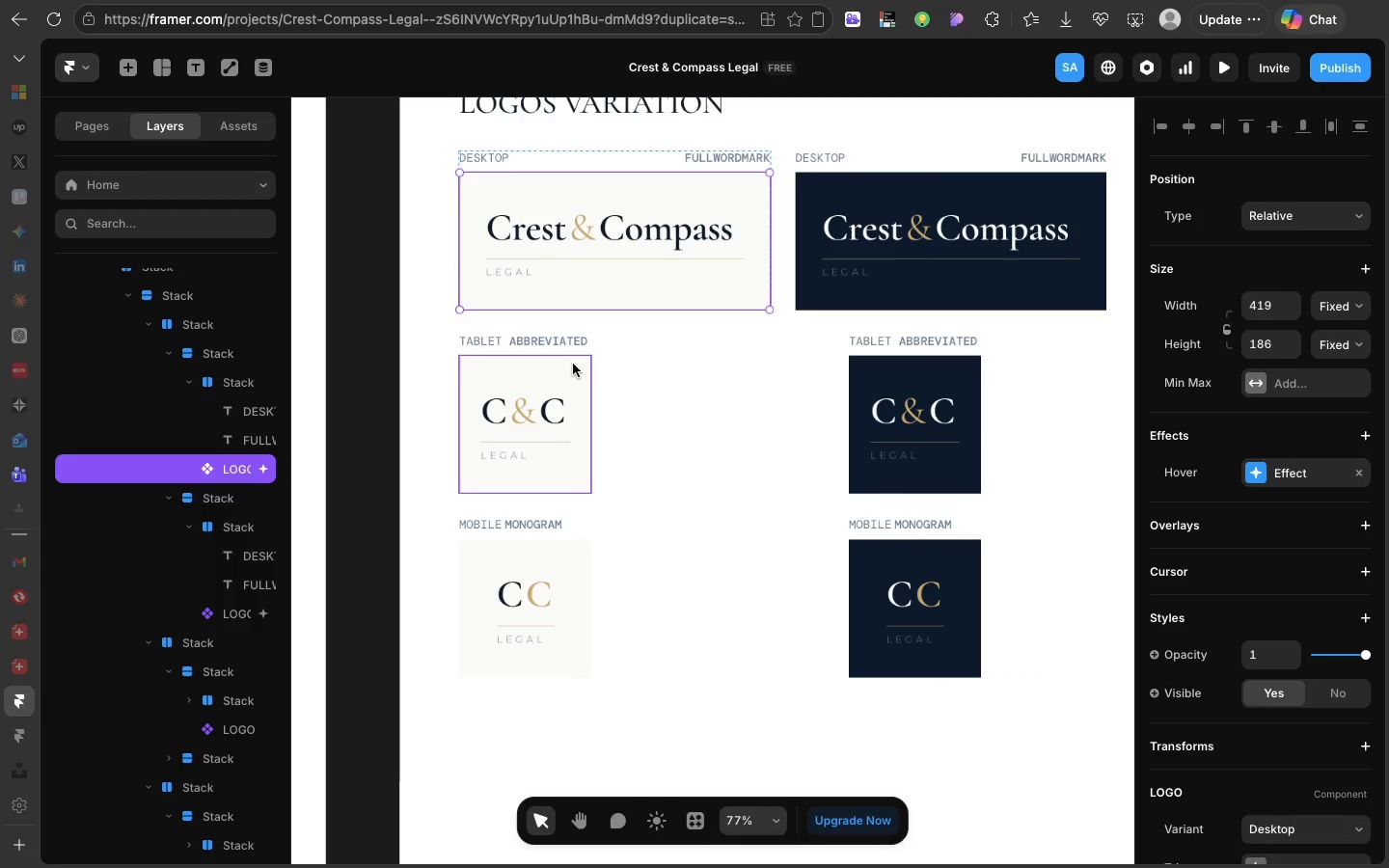 
left_click([573, 364])
 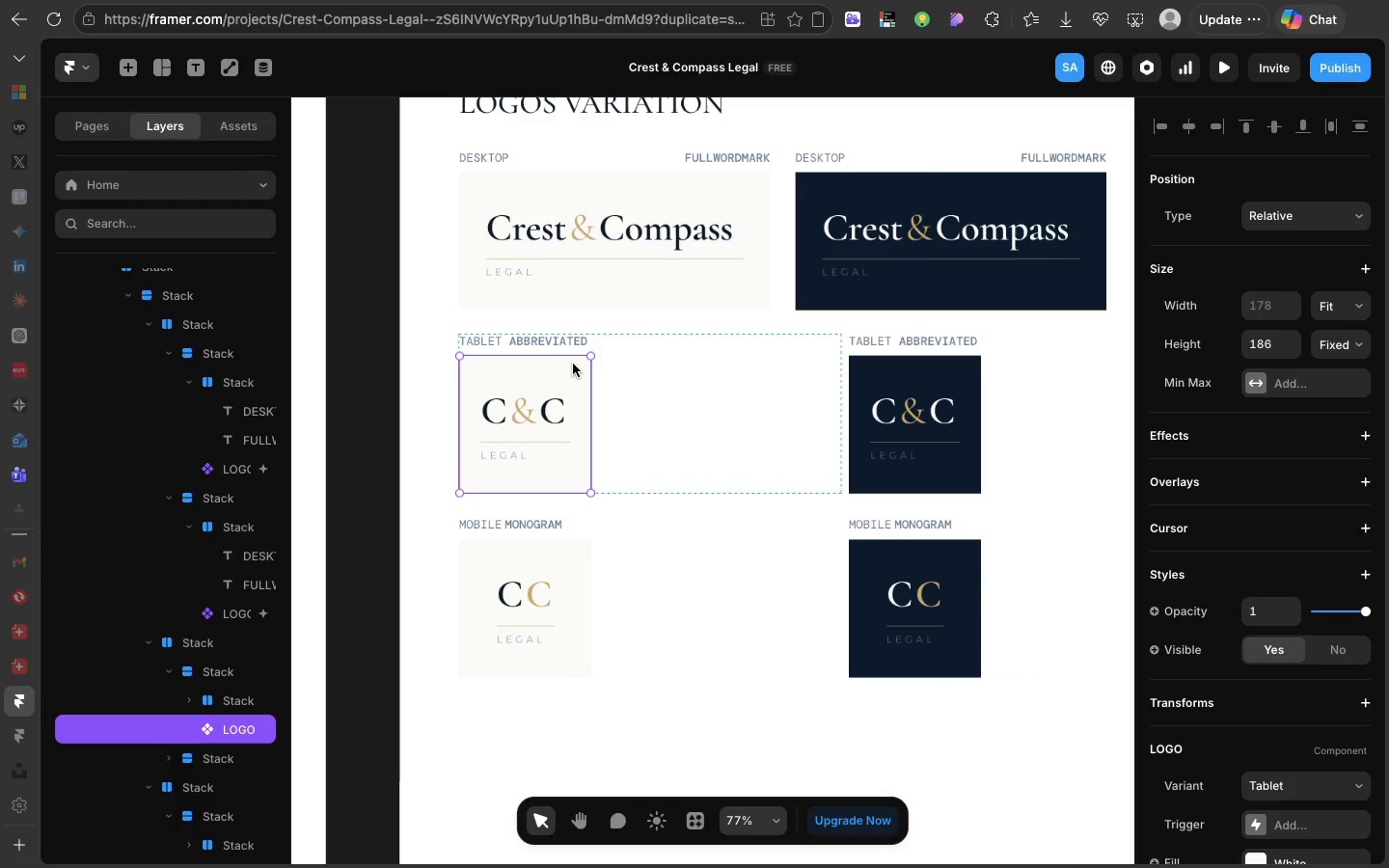 
hold_key(key=ShiftLeft, duration=4.6)
left_click([936, 365])
 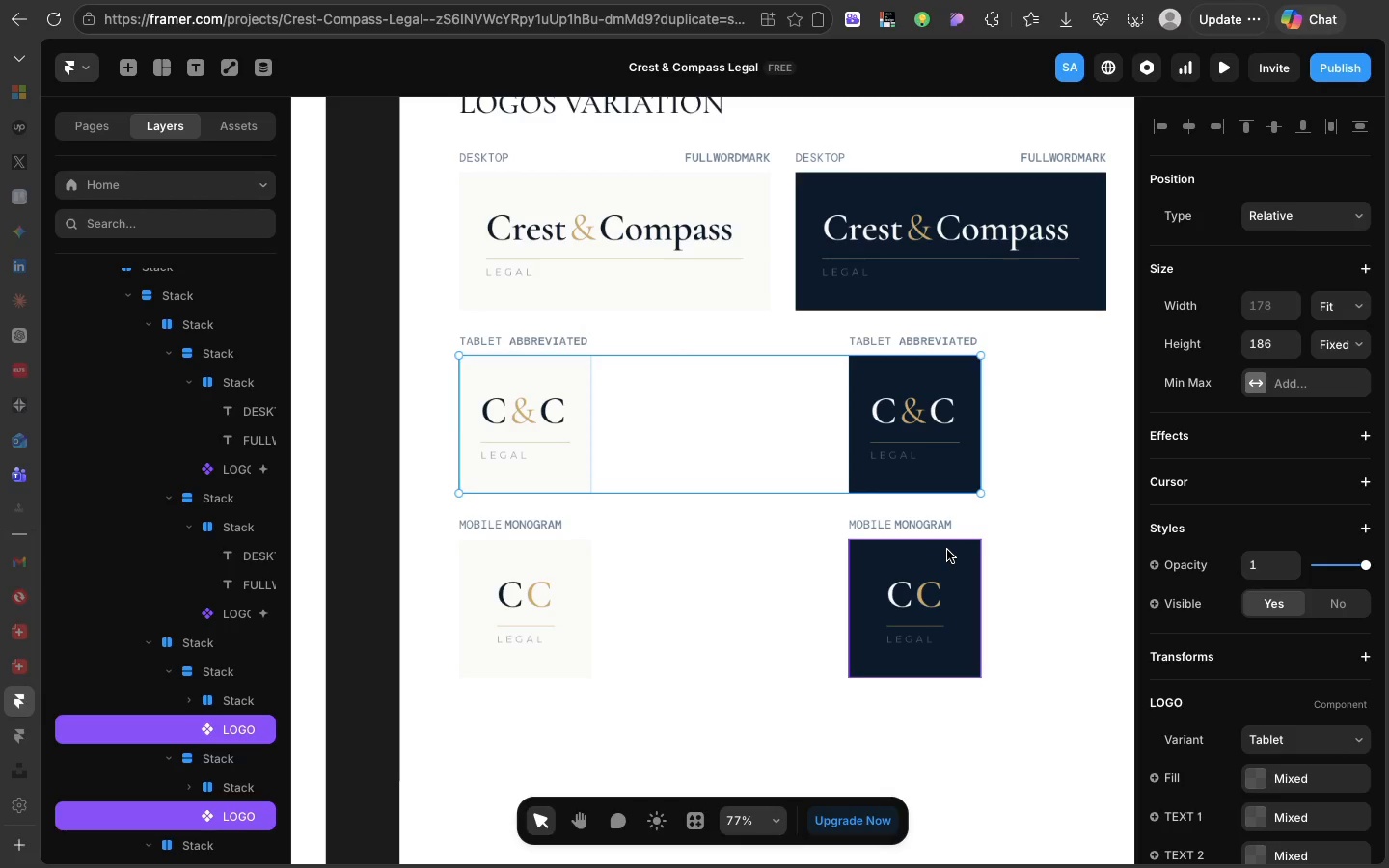 
left_click([947, 550])
 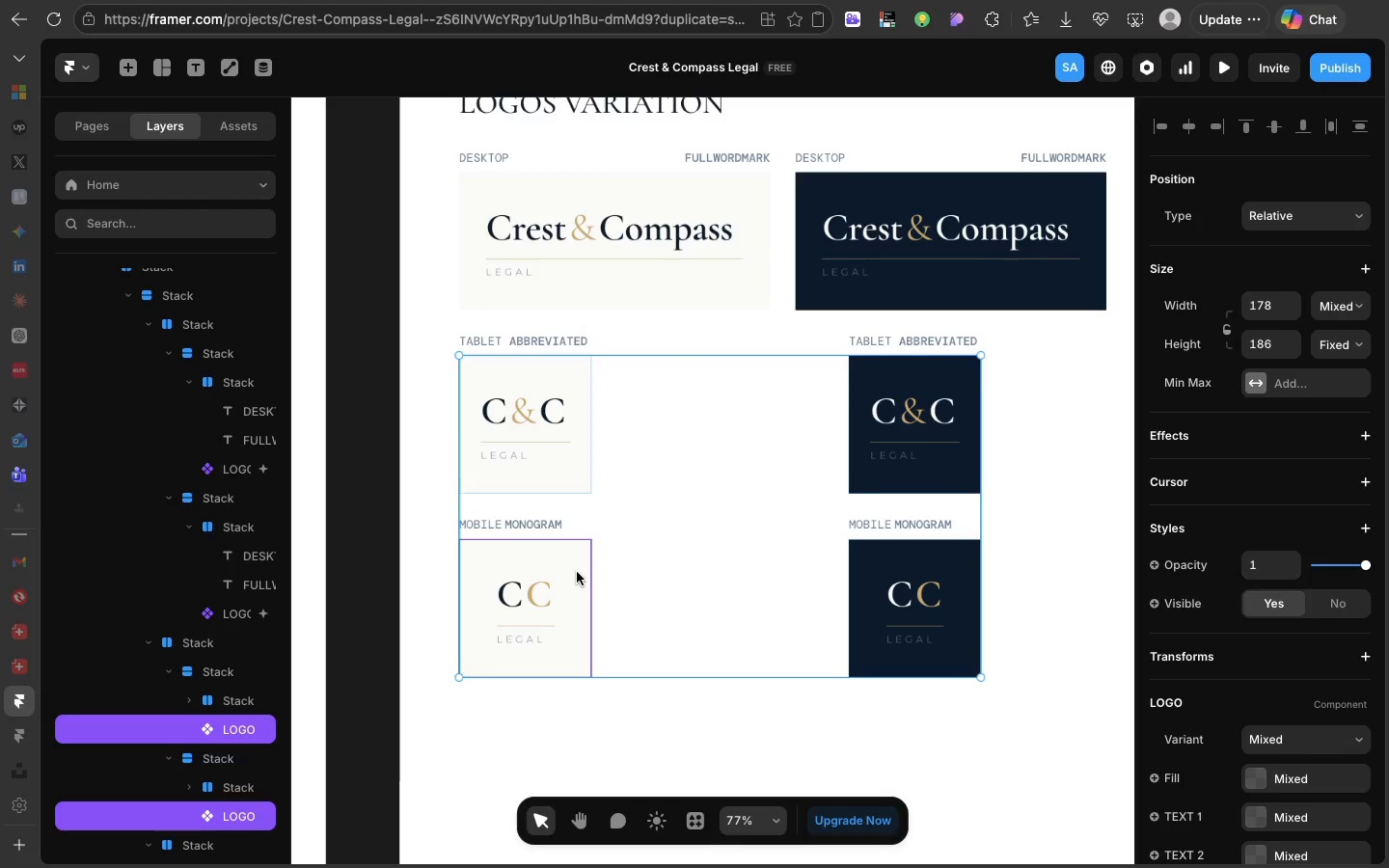 
wait(6.92)
 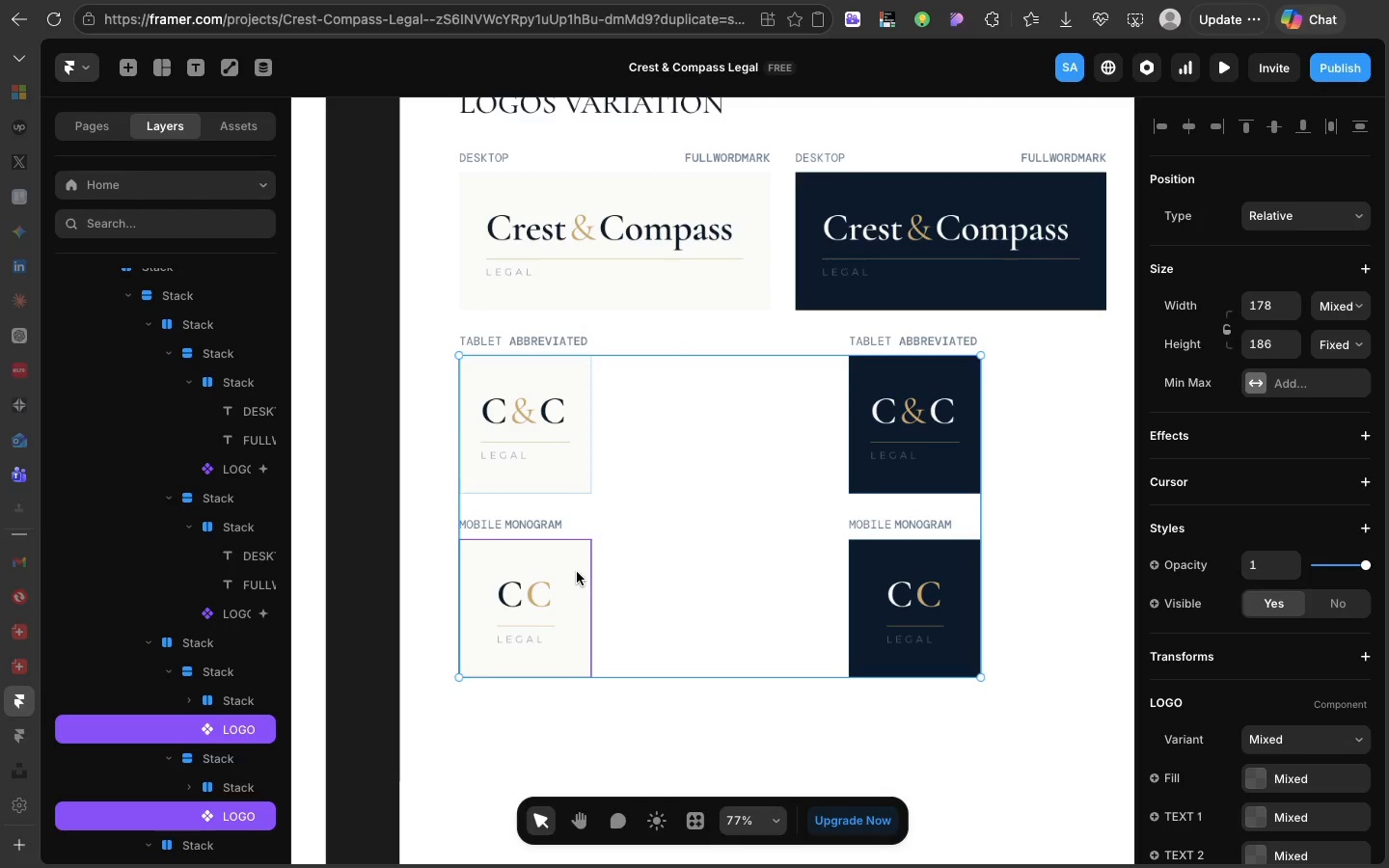 
hold_key(key=ShiftLeft, duration=0.89)
left_click([576, 553])
 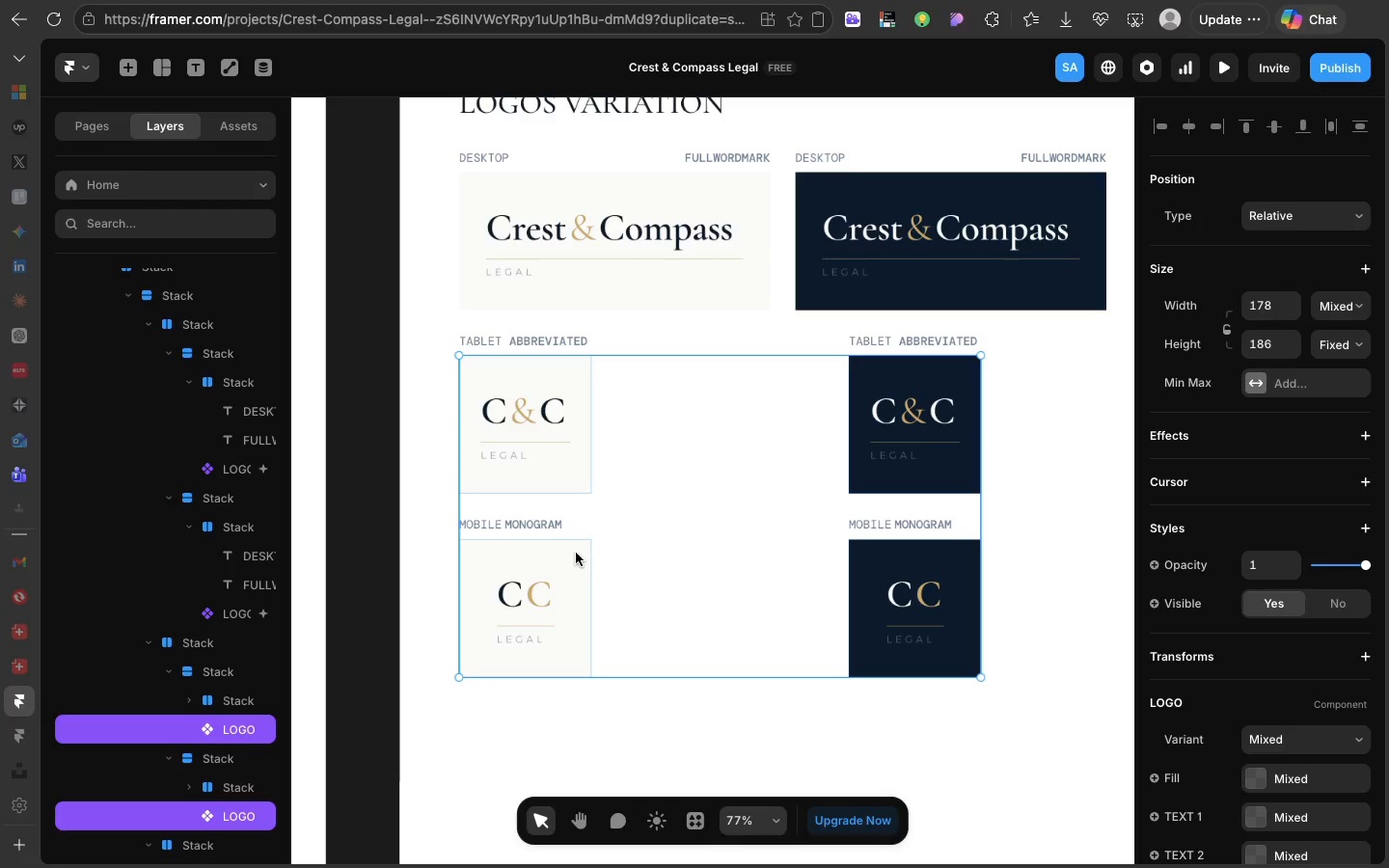 